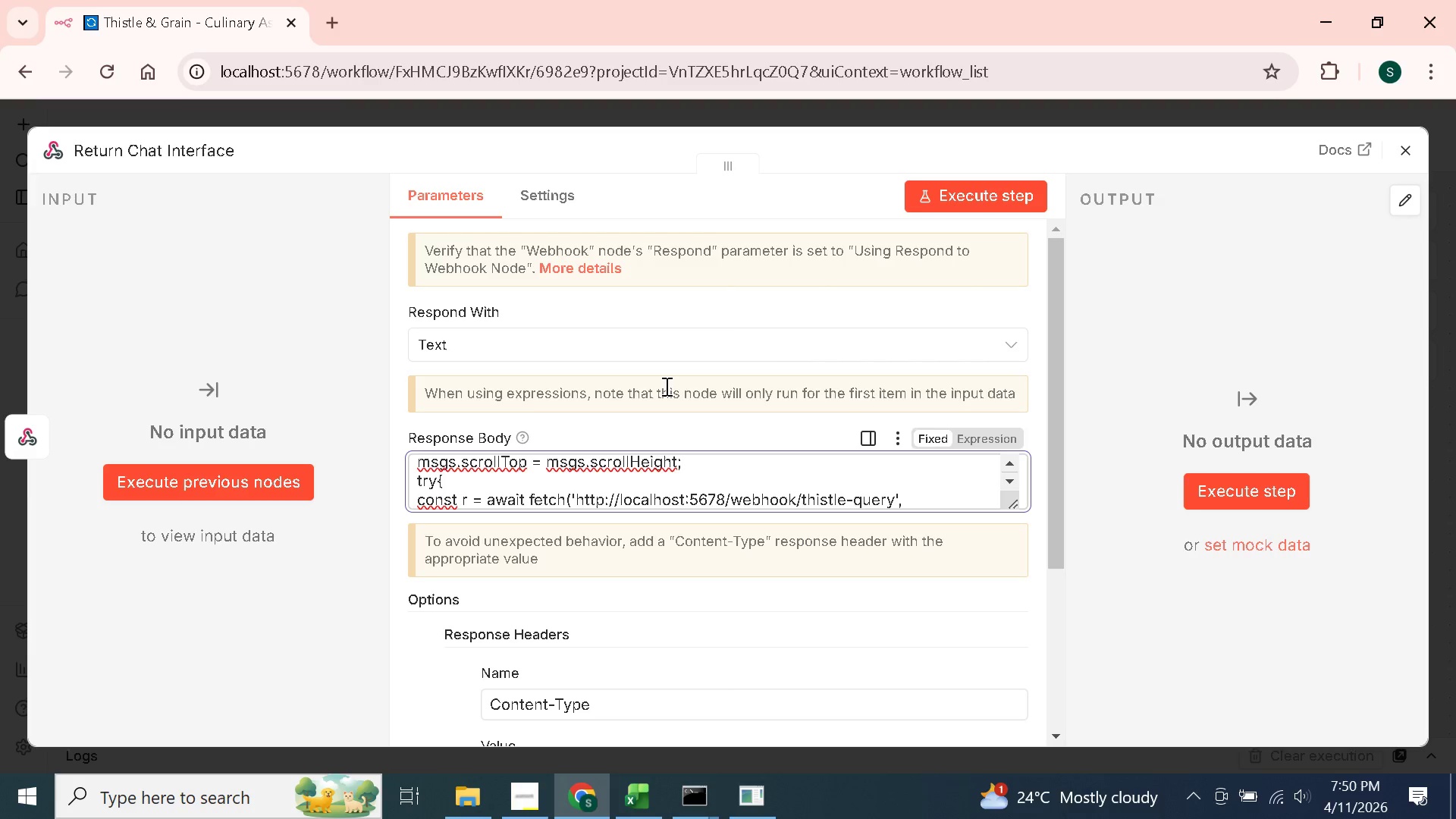 
hold_key(key=ShiftLeft, duration=0.53)
 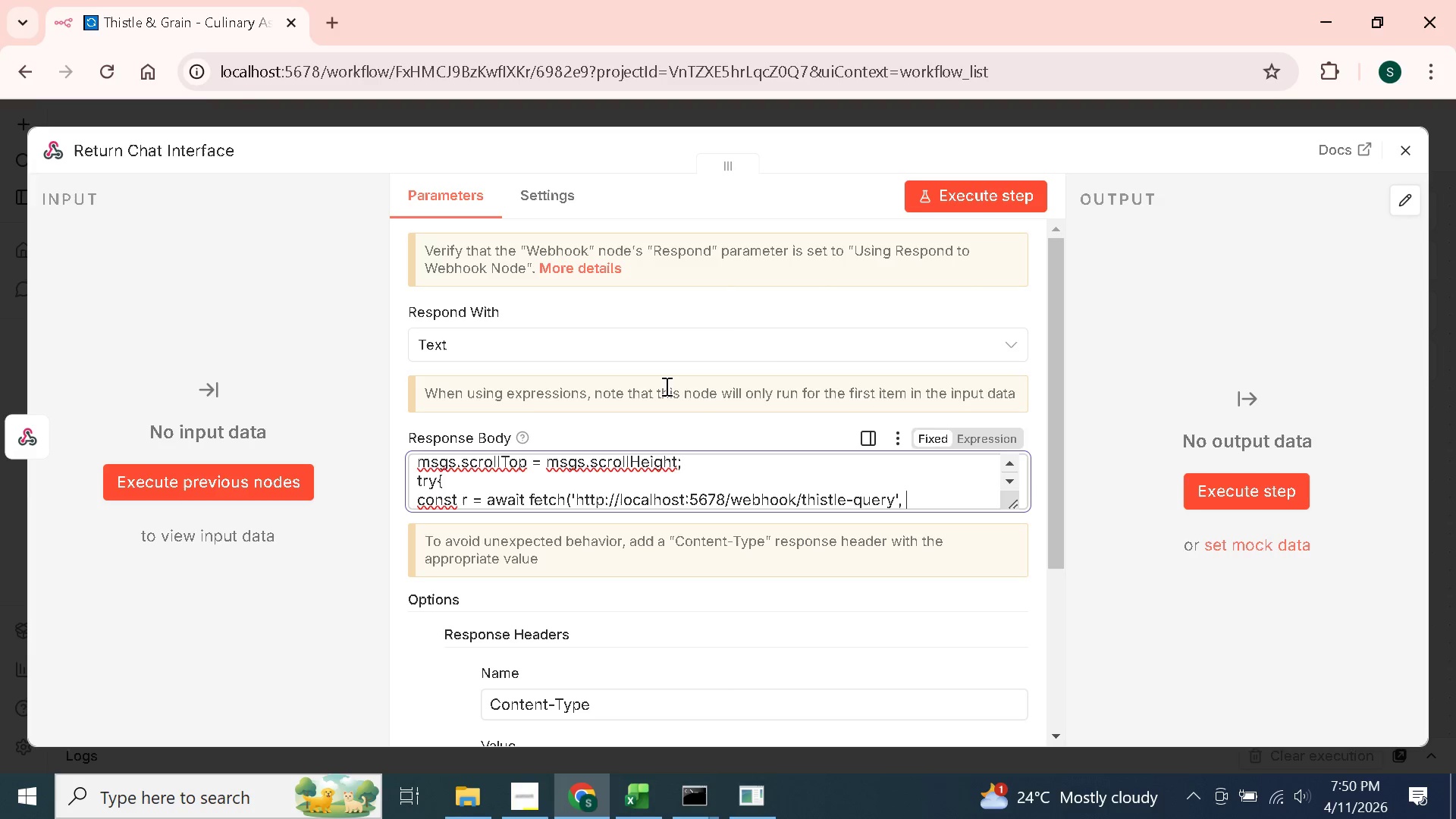 
key(Space)
 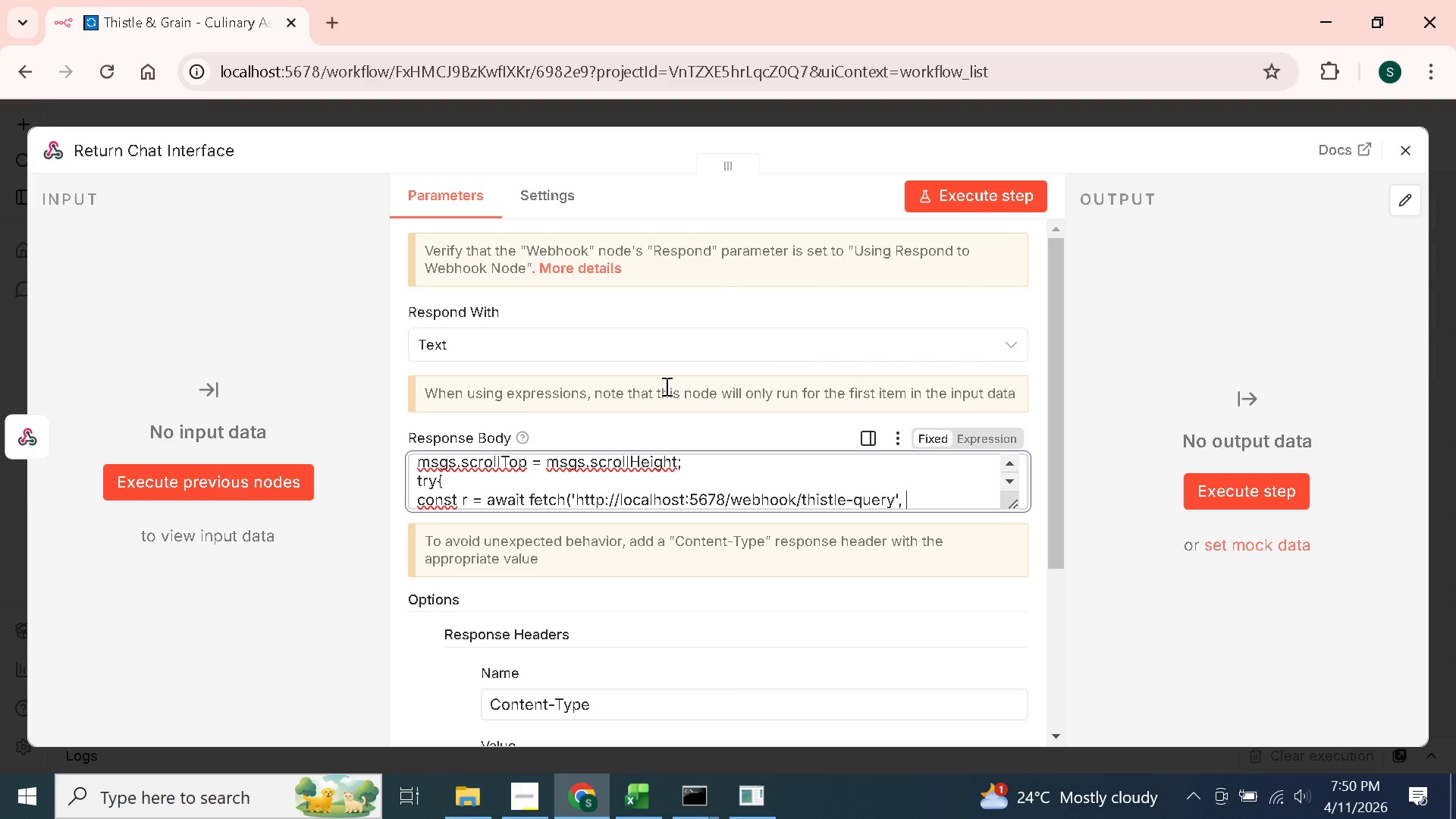 
key(Shift+BracketLeft)
 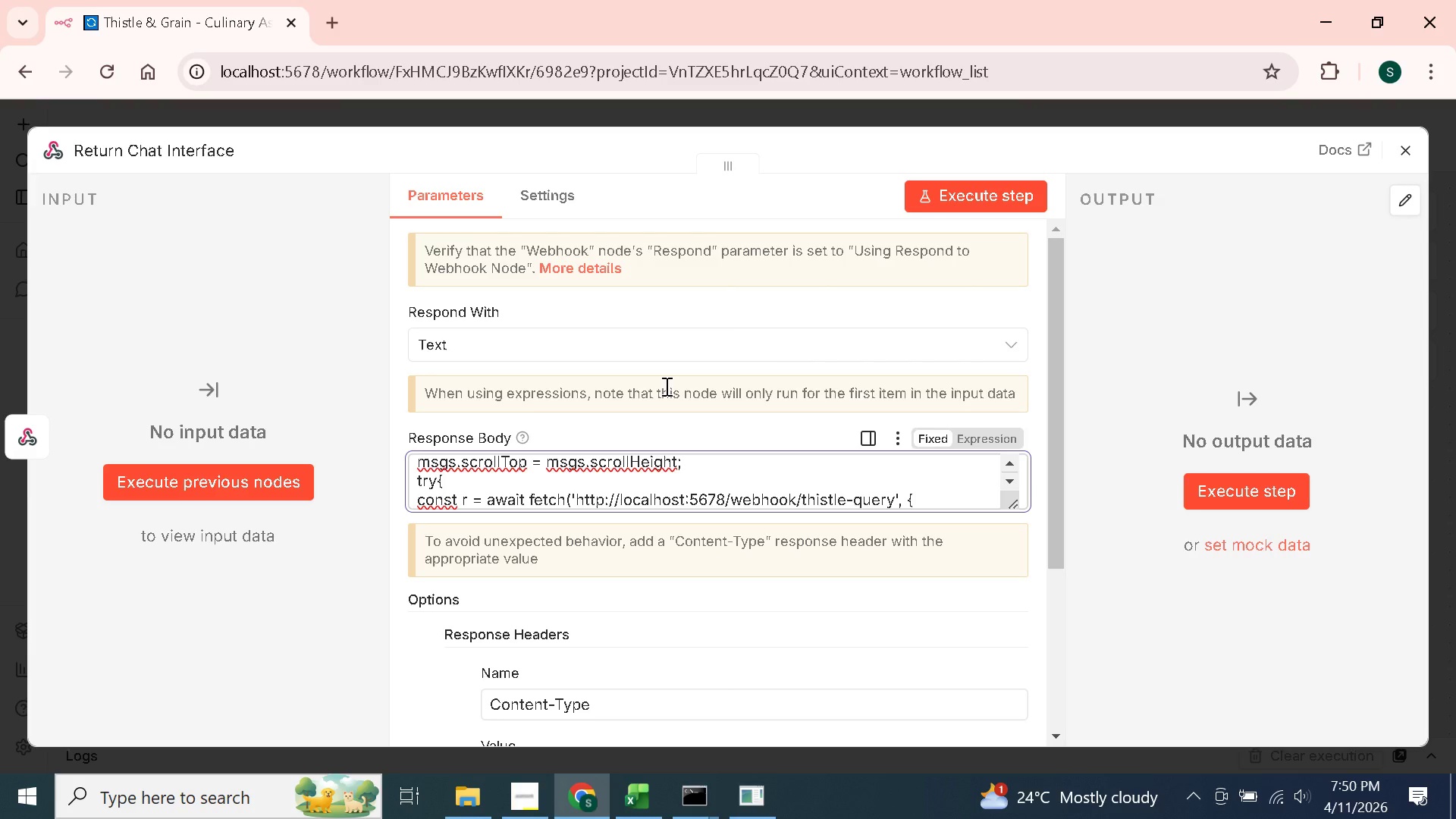 
key(Enter)
 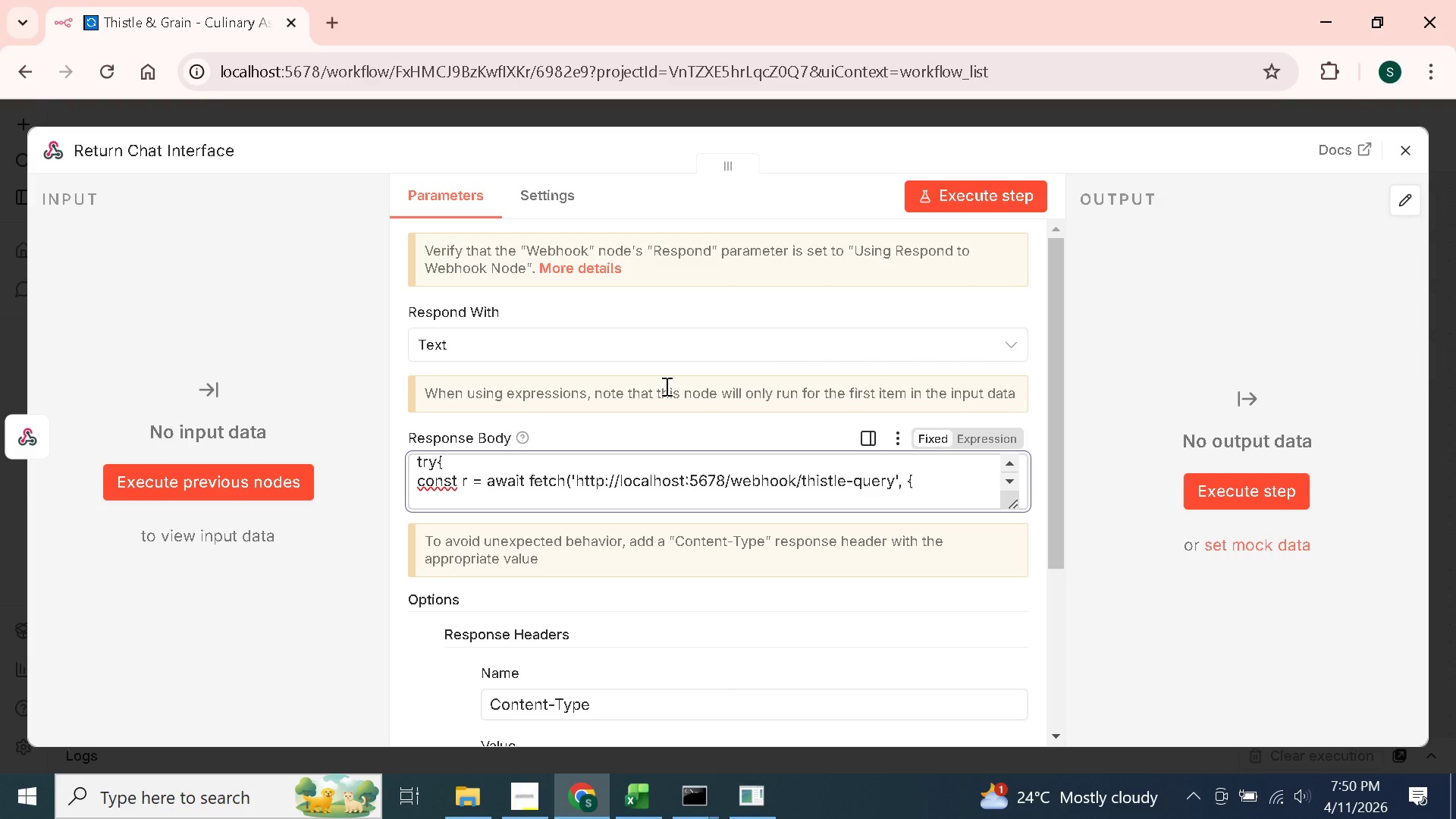 
type(method: 'POST', headers: {'Contetn)
key(Backspace)
key(Backspace)
type(nt-Type' )
key(Backspace)
type(:'application/json'},)
 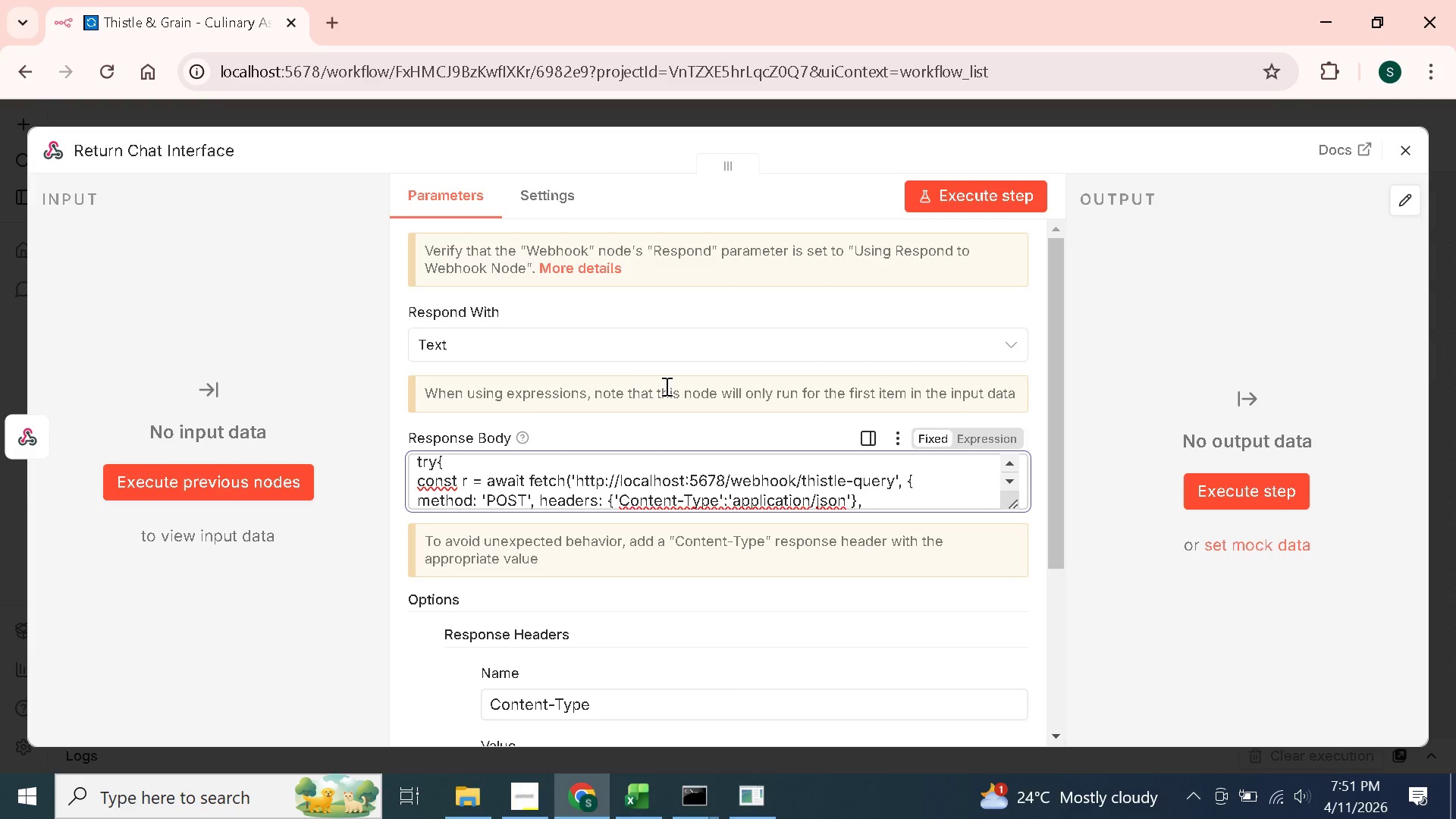 
left_click([665, 386])
 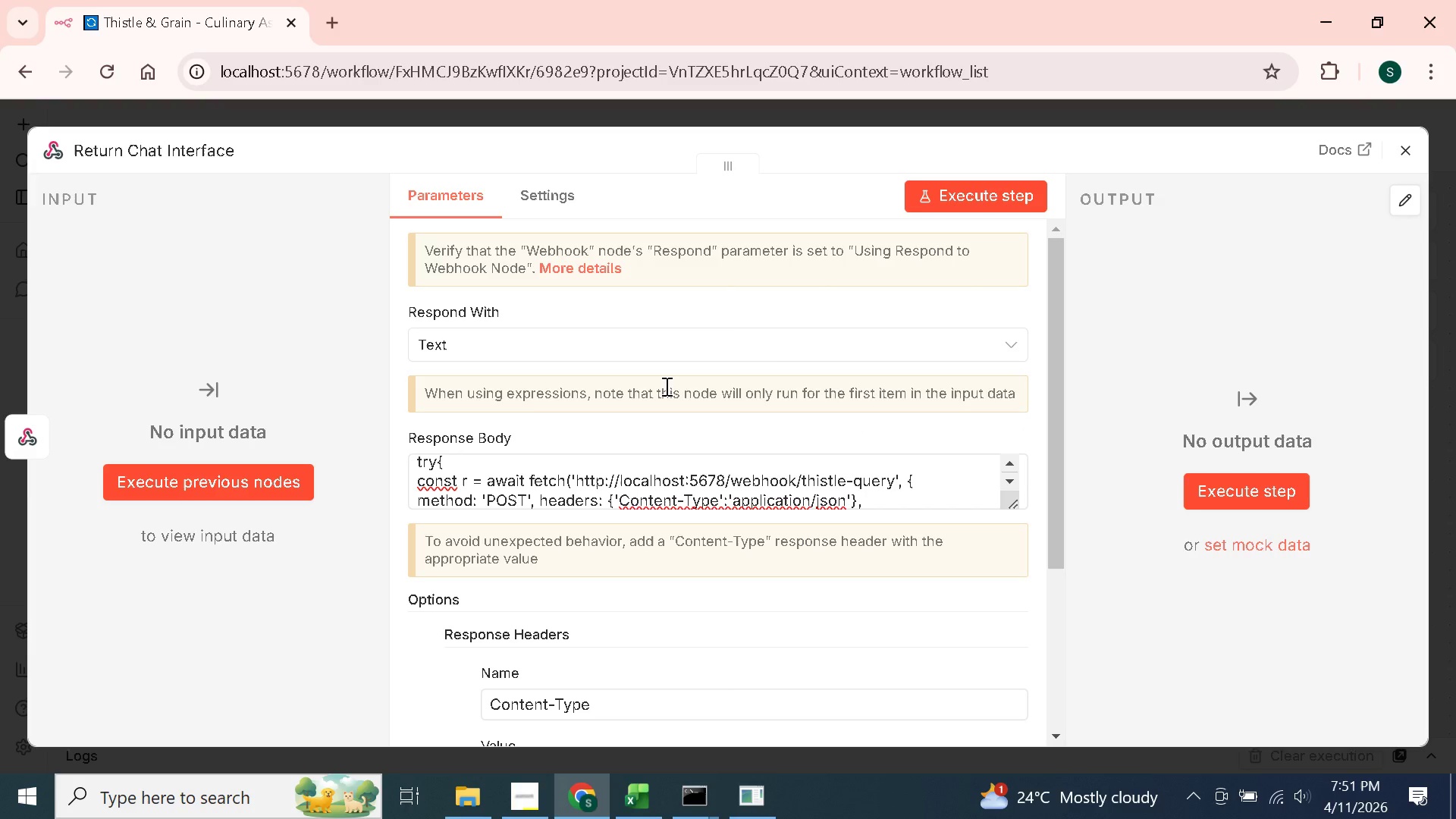 
left_click_drag(start_coordinate=[665, 386], to_coordinate=[667, 399])
 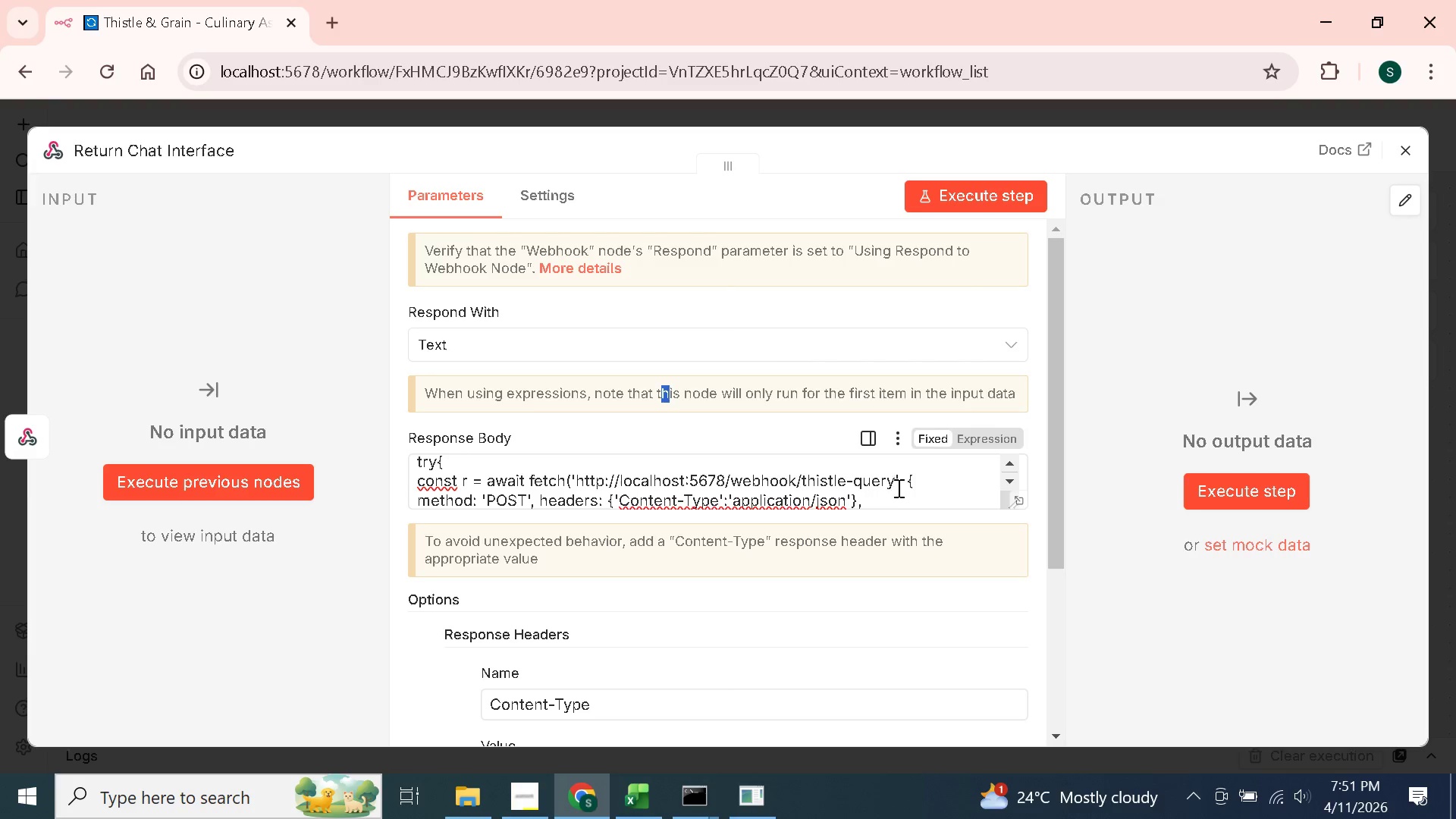 
left_click([897, 501])
 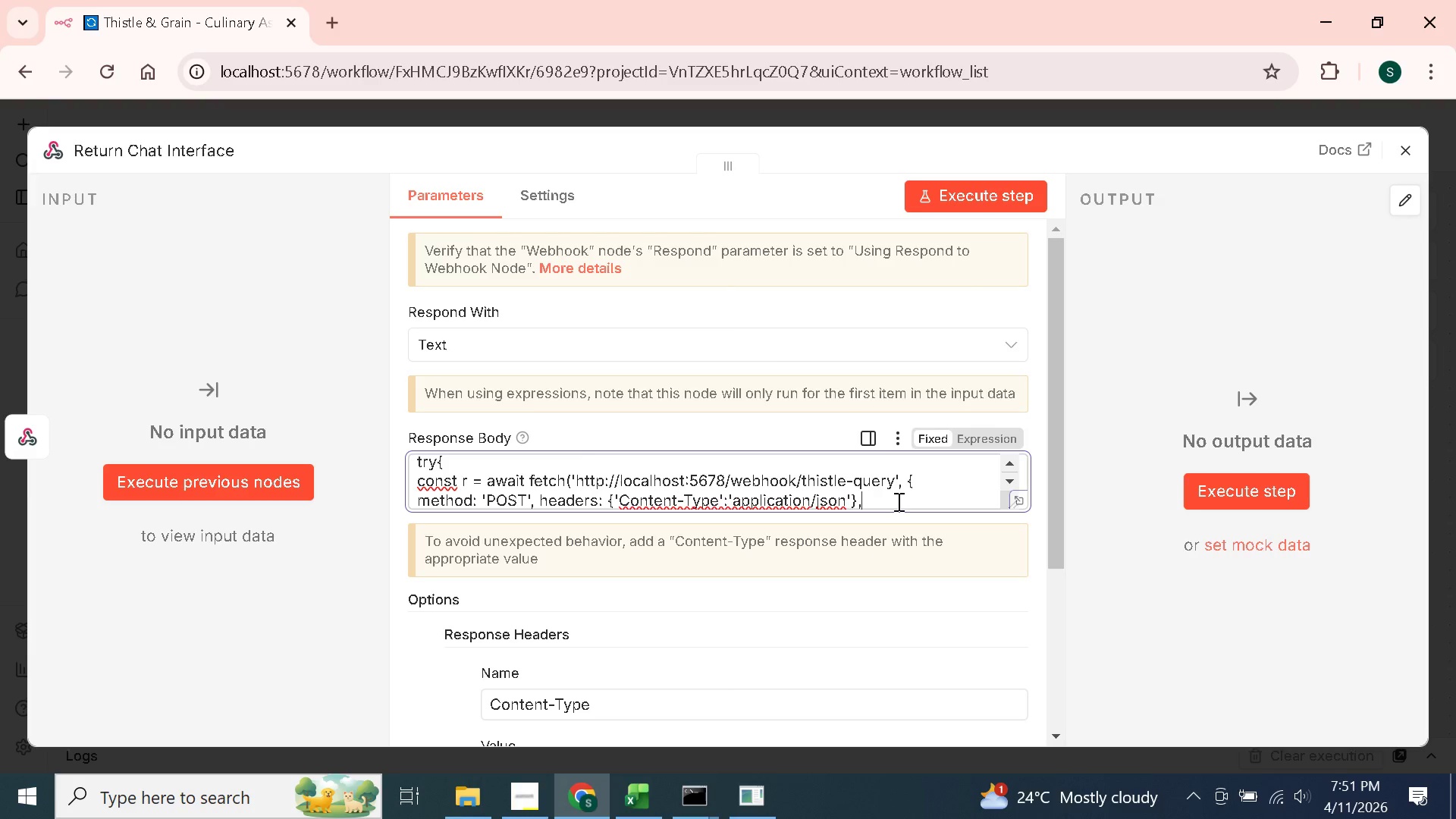 
wait(6.84)
 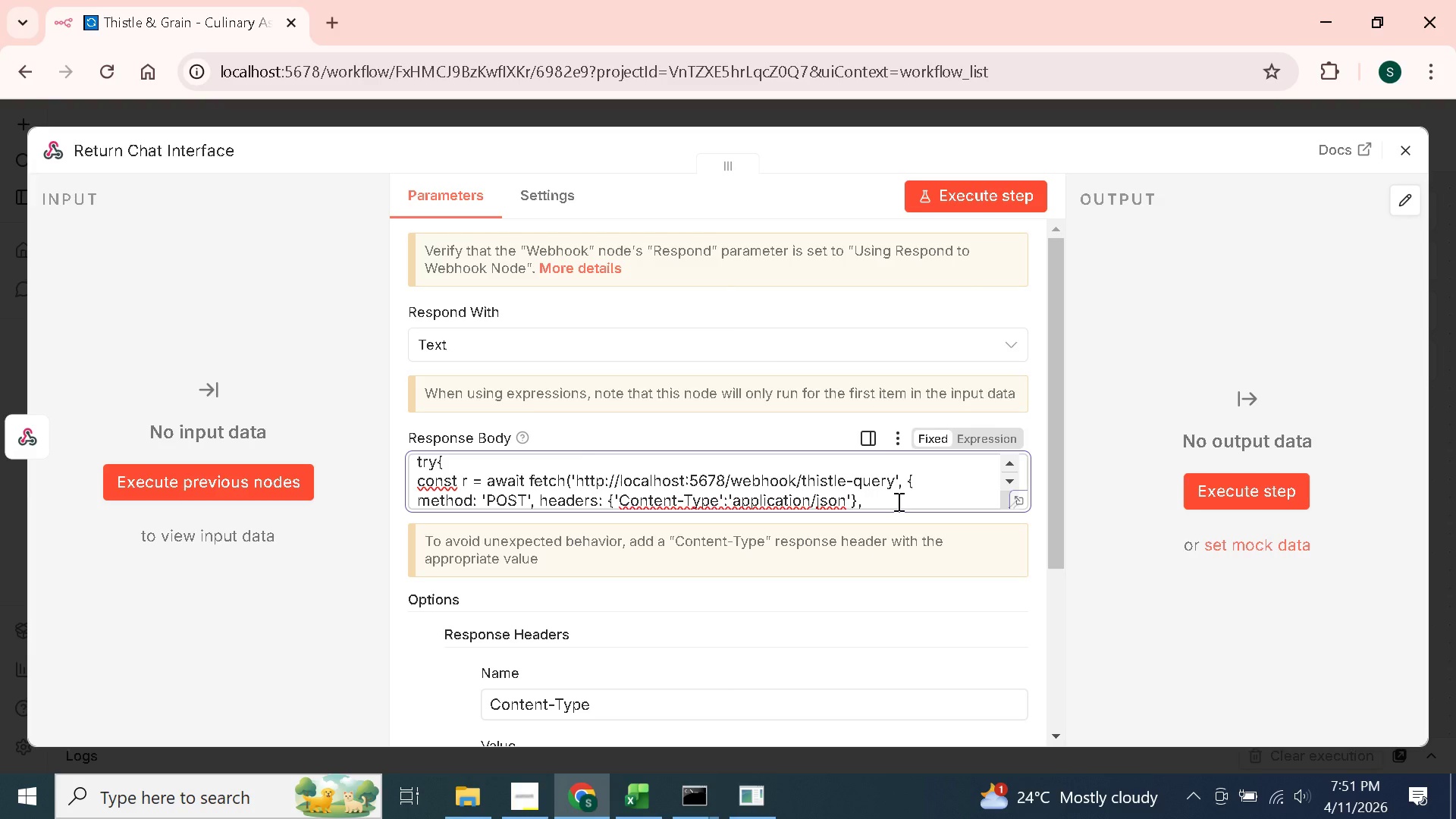 
key(Enter)
 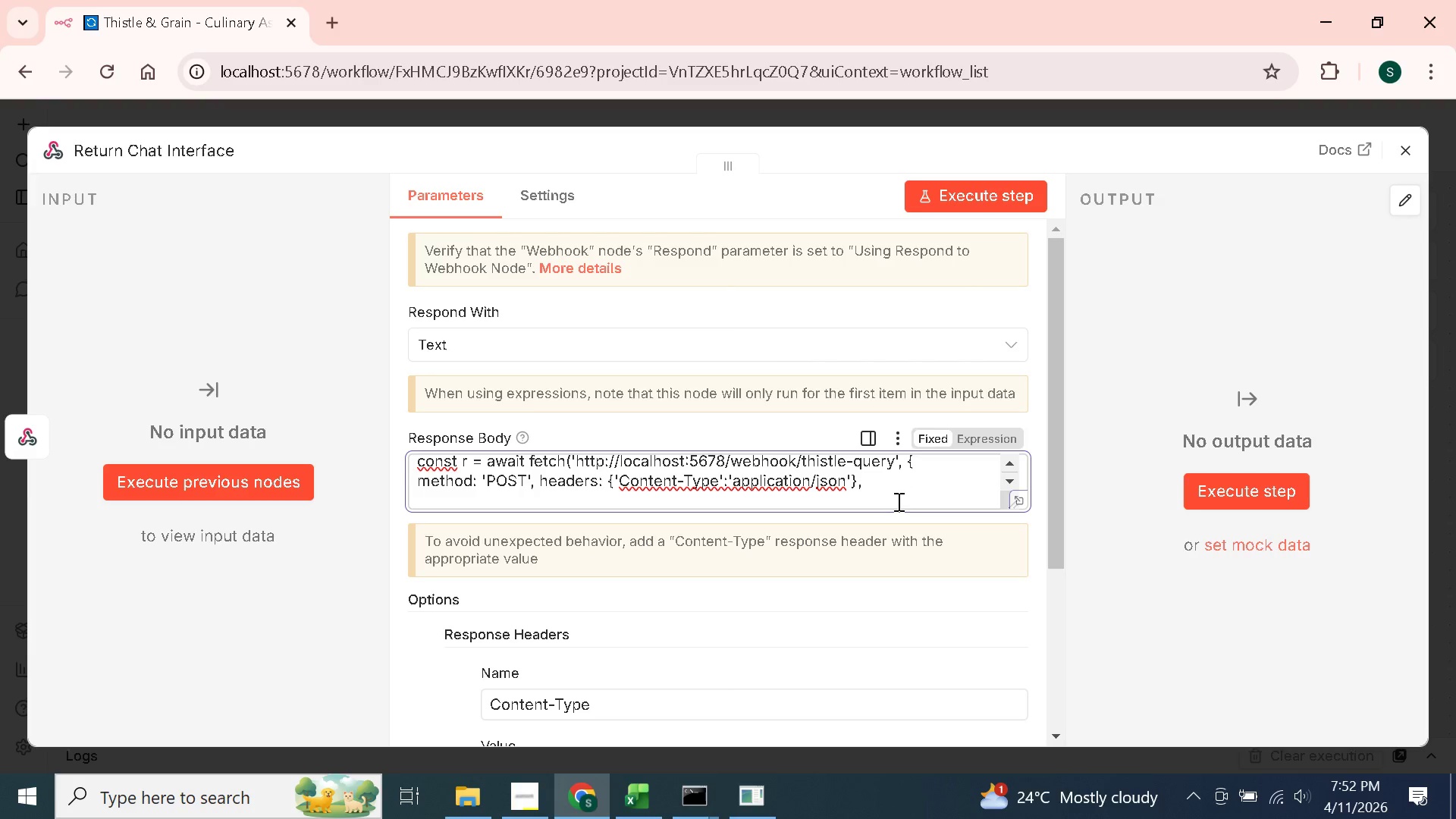 
type(body: JSON.string)
 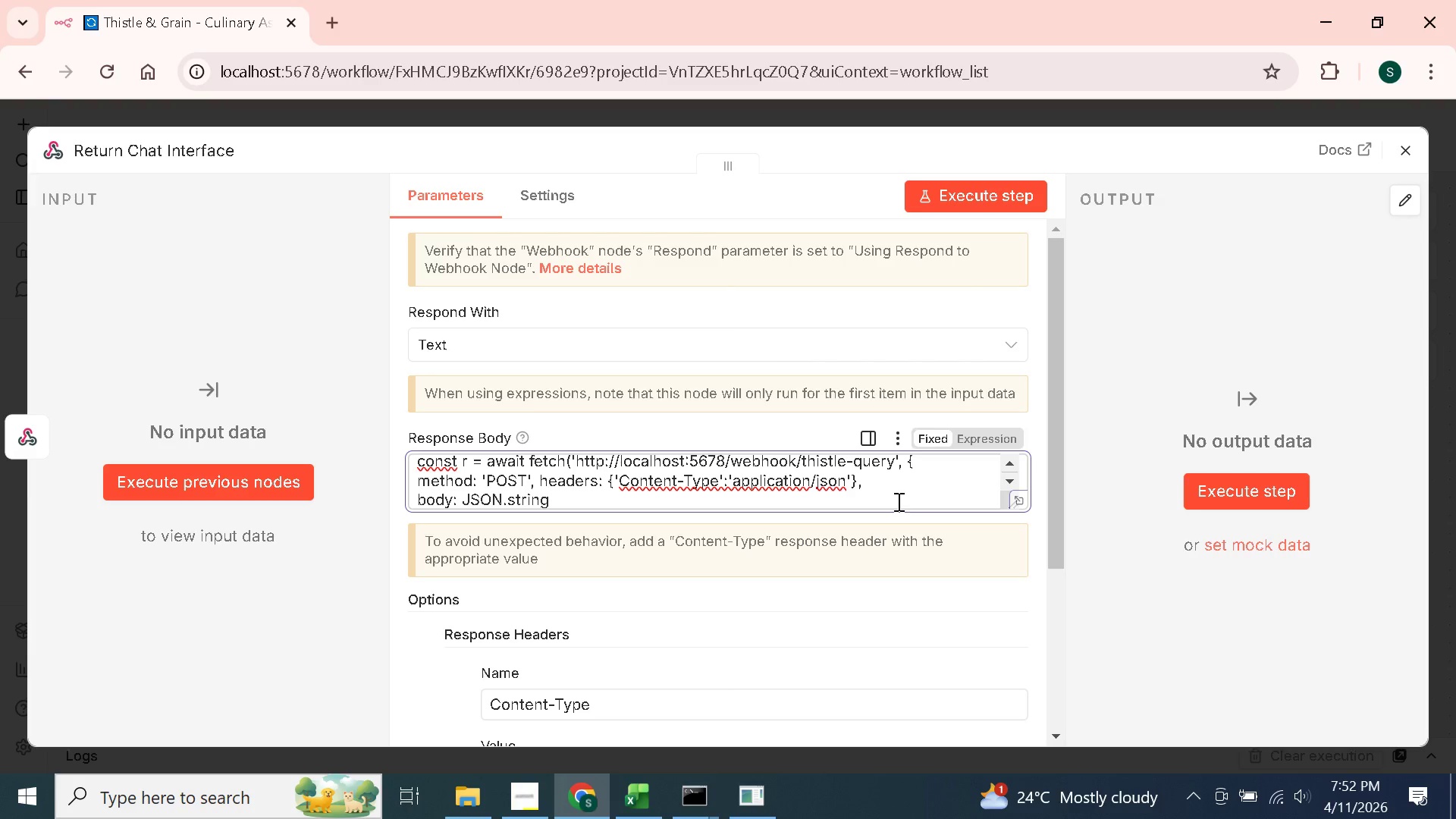 
type(ify({ question: q }))
 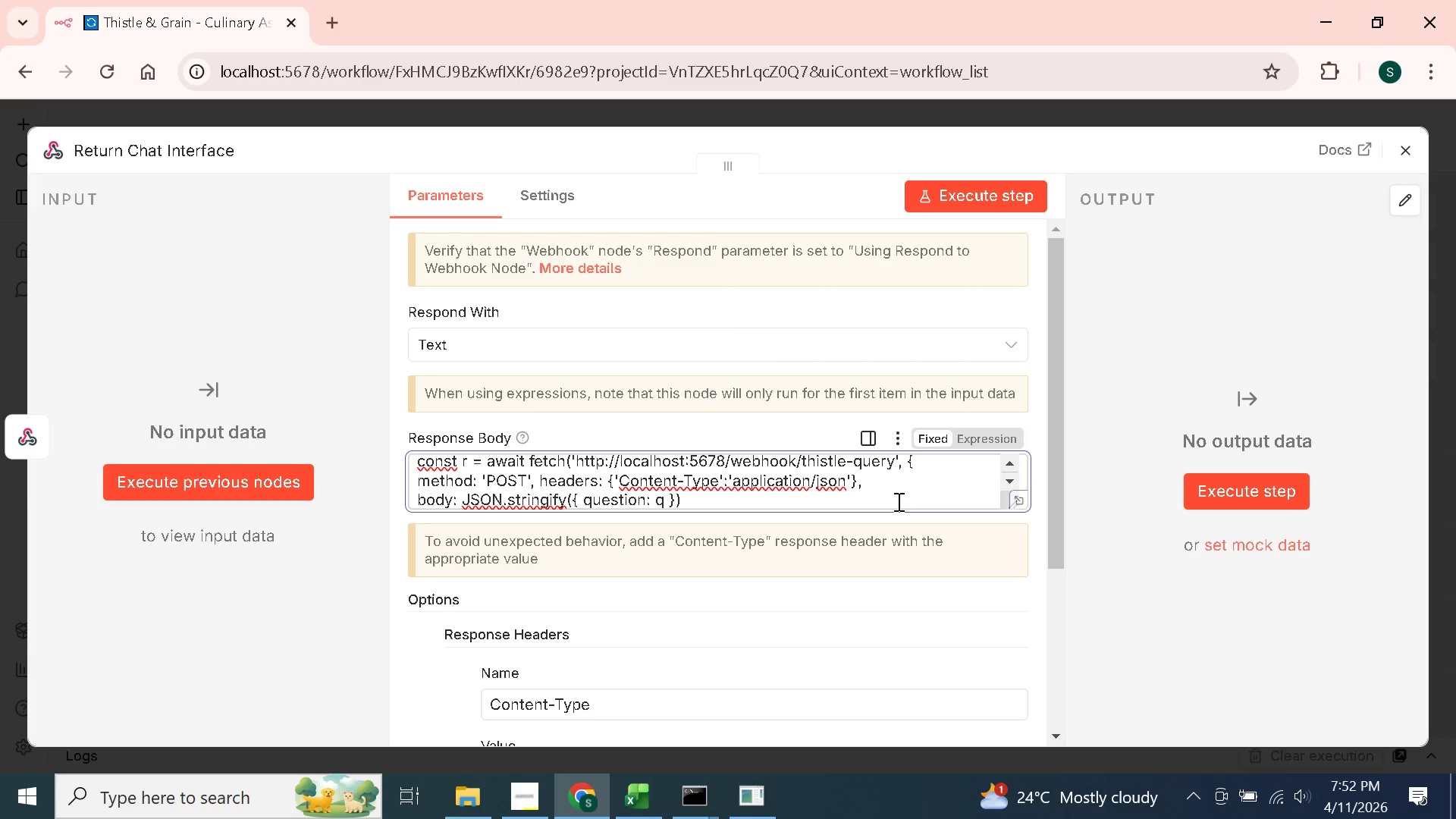 
key(Enter)
 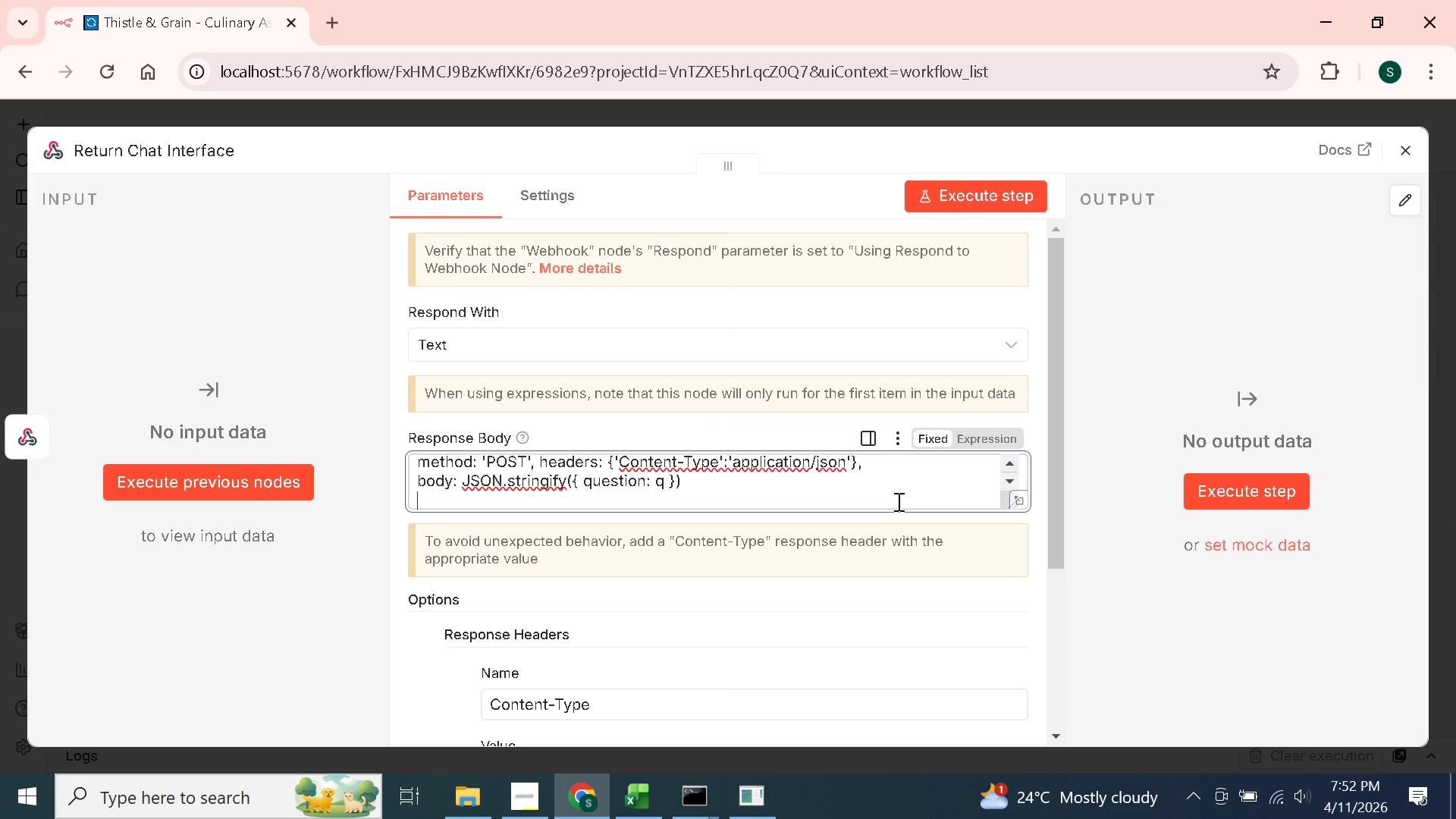 
key(Shift+BracketRight)
 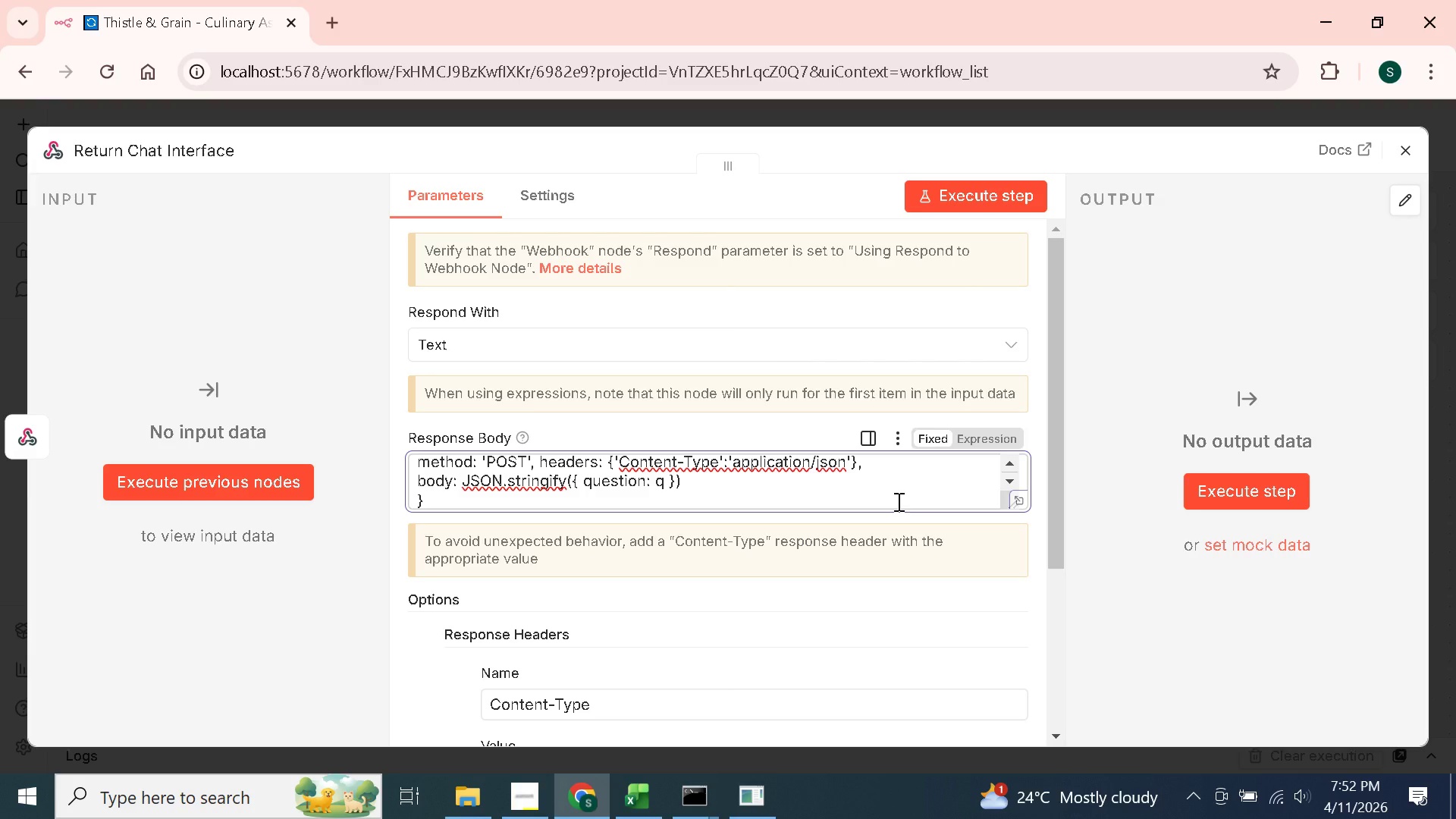 
key(Shift+0)
 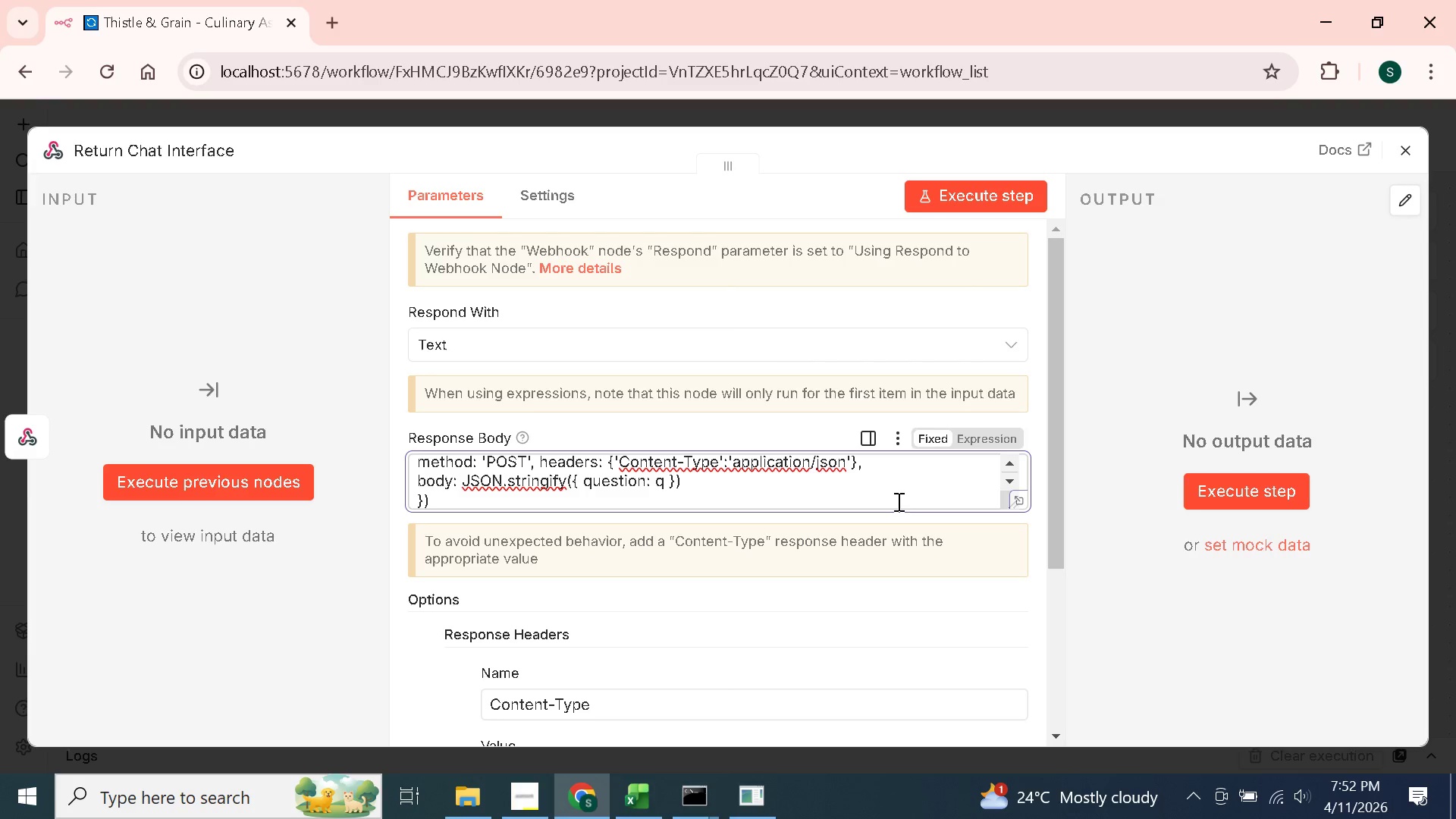 
key(Semicolon)
 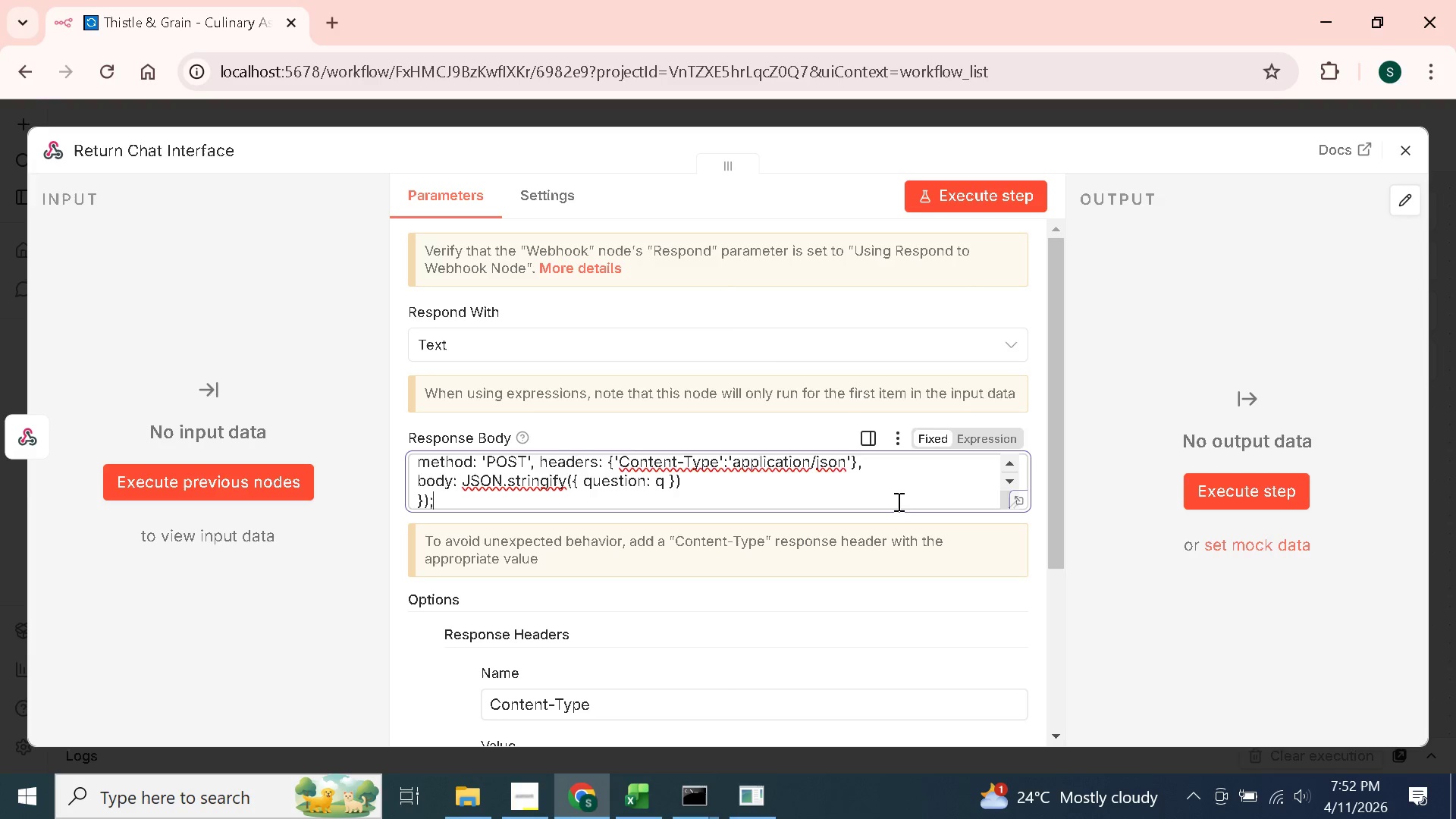 
key(Enter)
 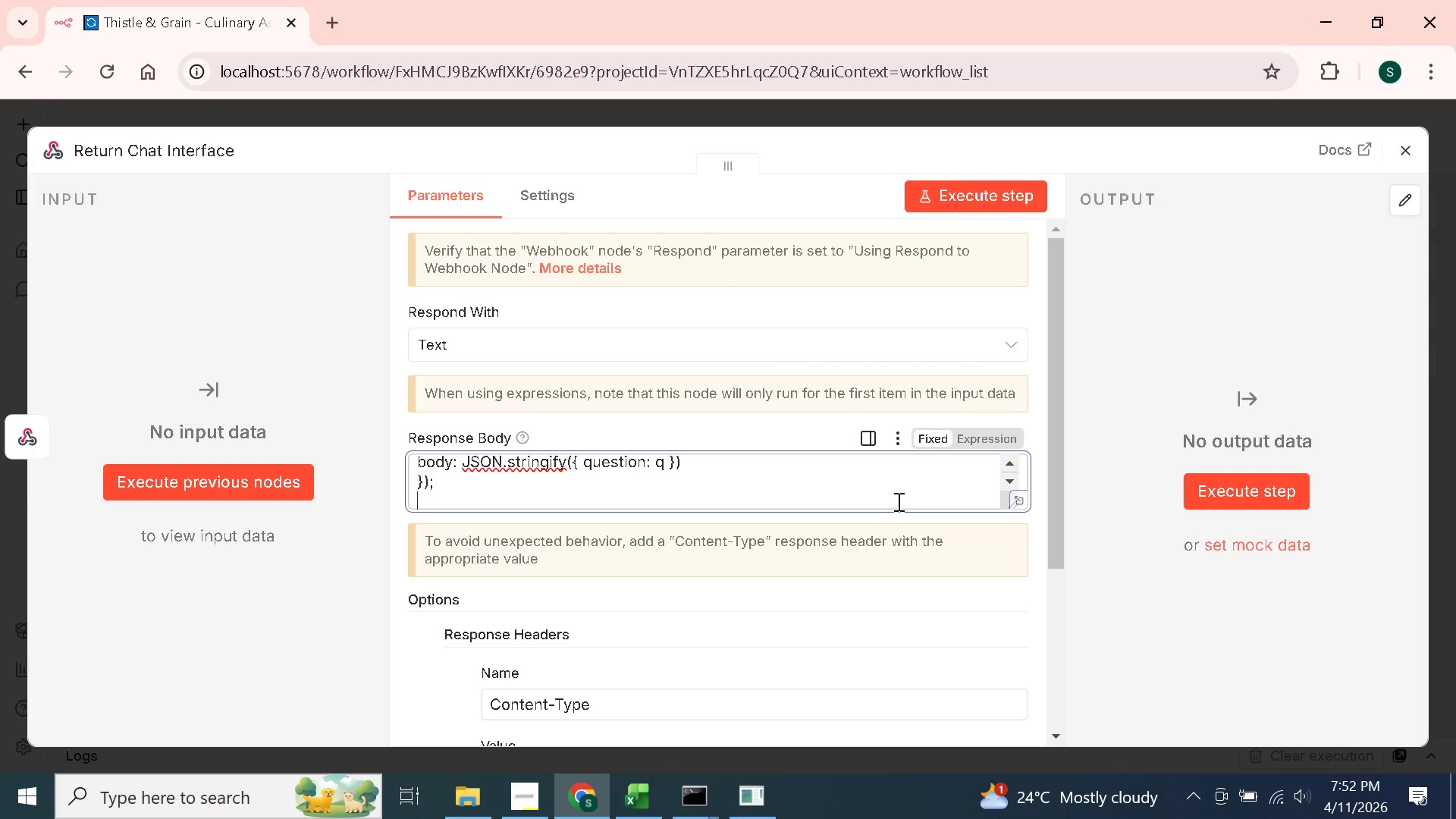 
type(const d = await r.json():)
 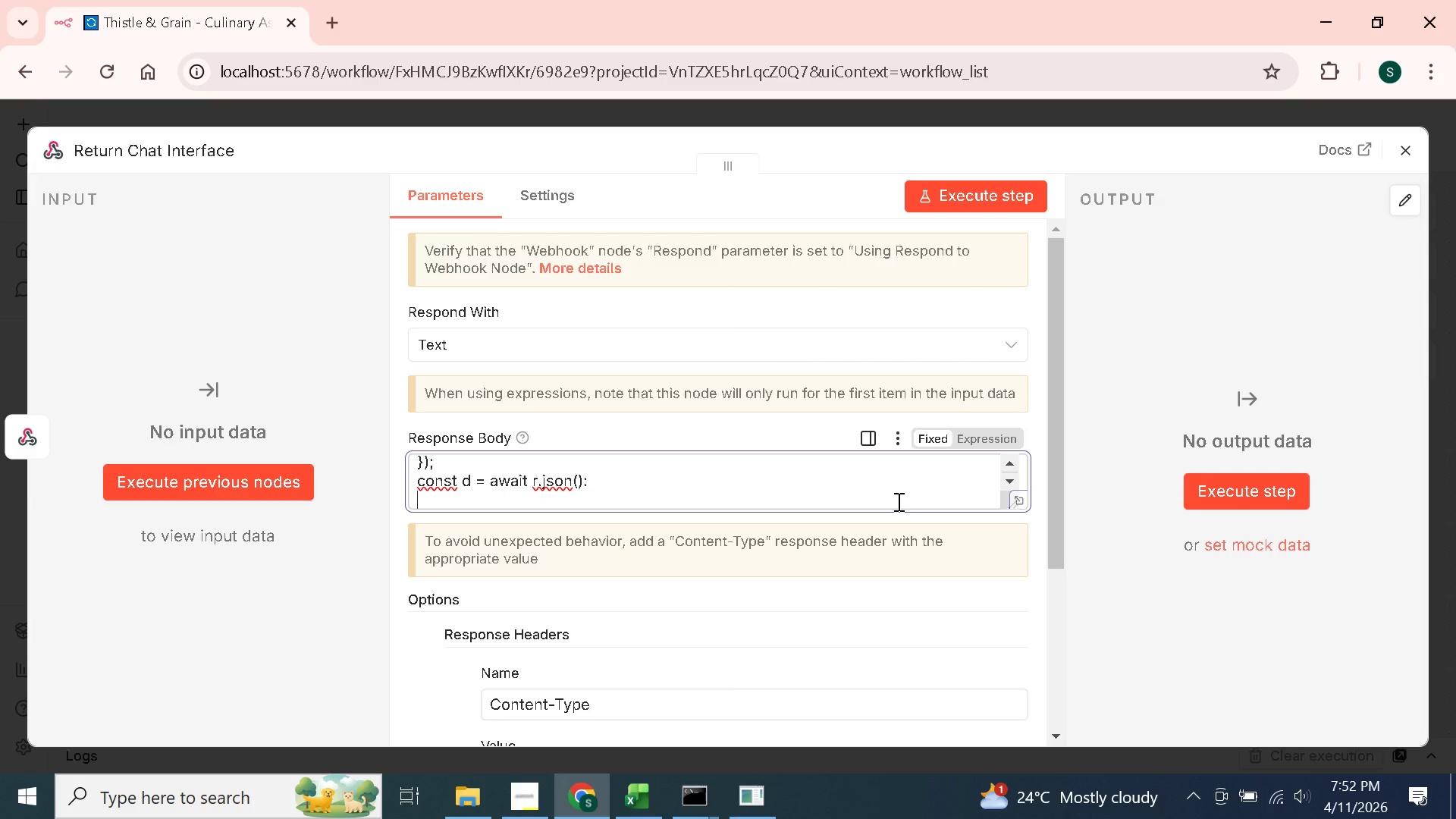 
 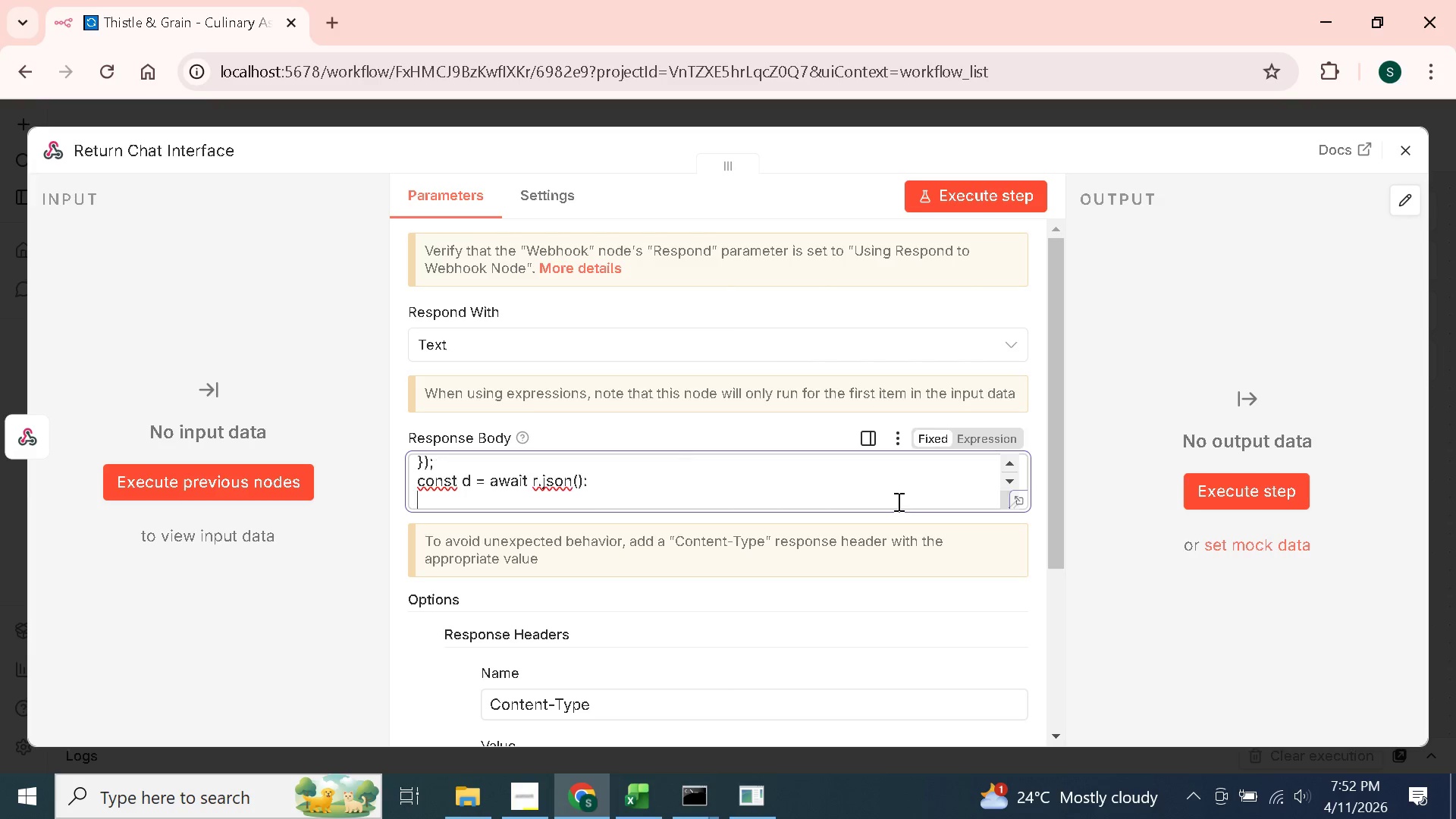 
key(Enter)
 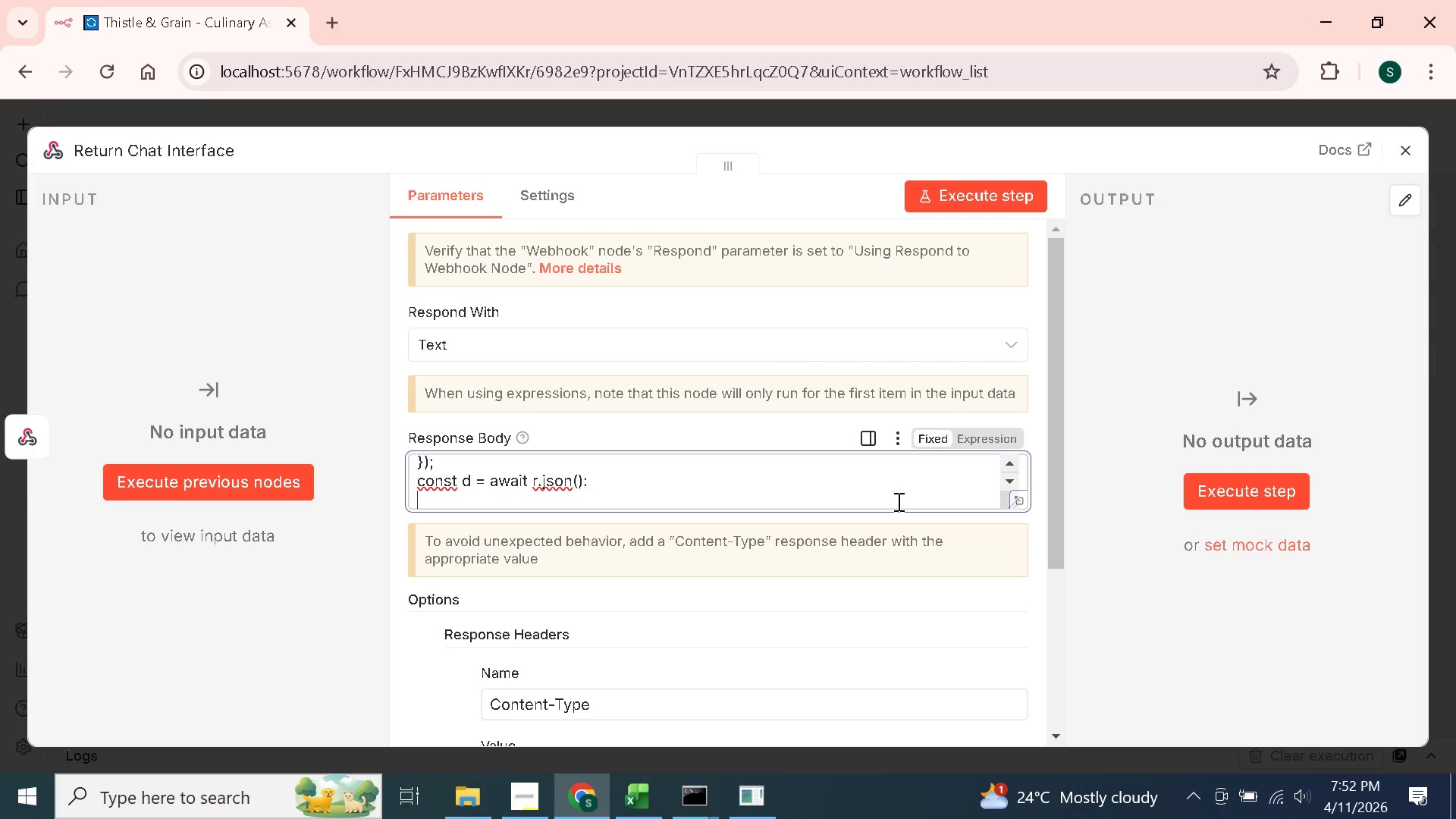 
type(a)
key(Backspace)
type(document)
 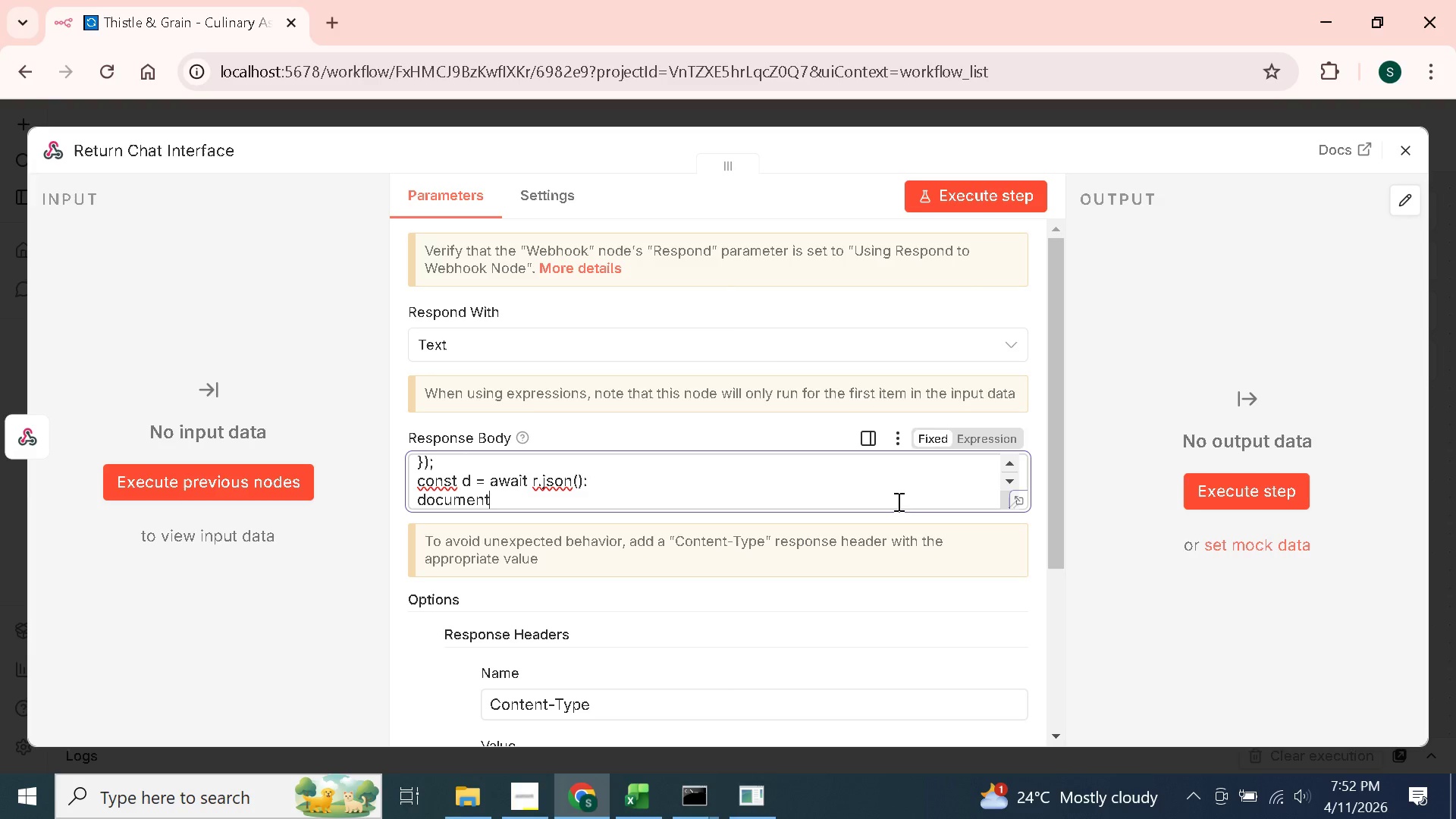 
wait(5.98)
 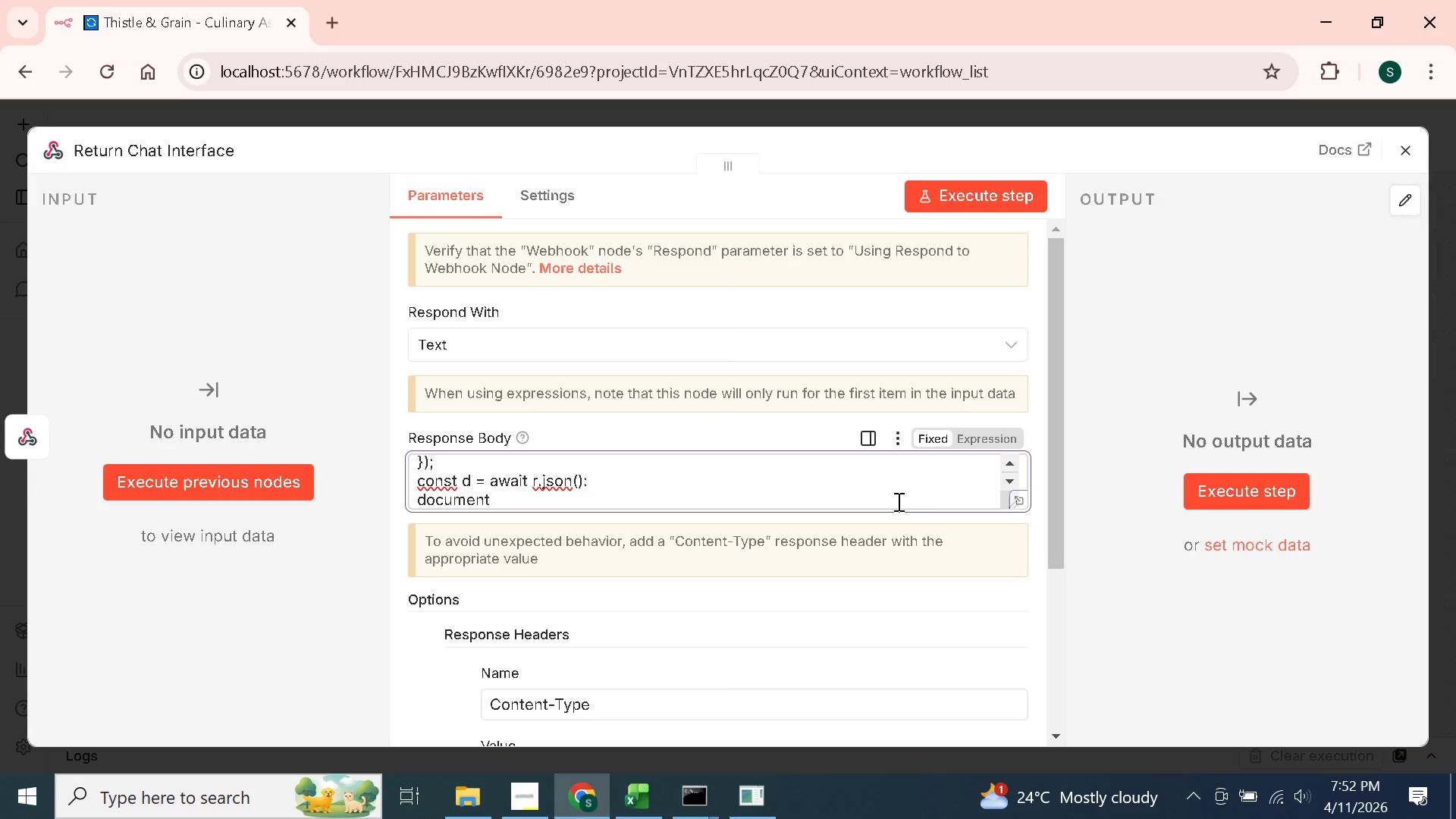 
type(.get)
 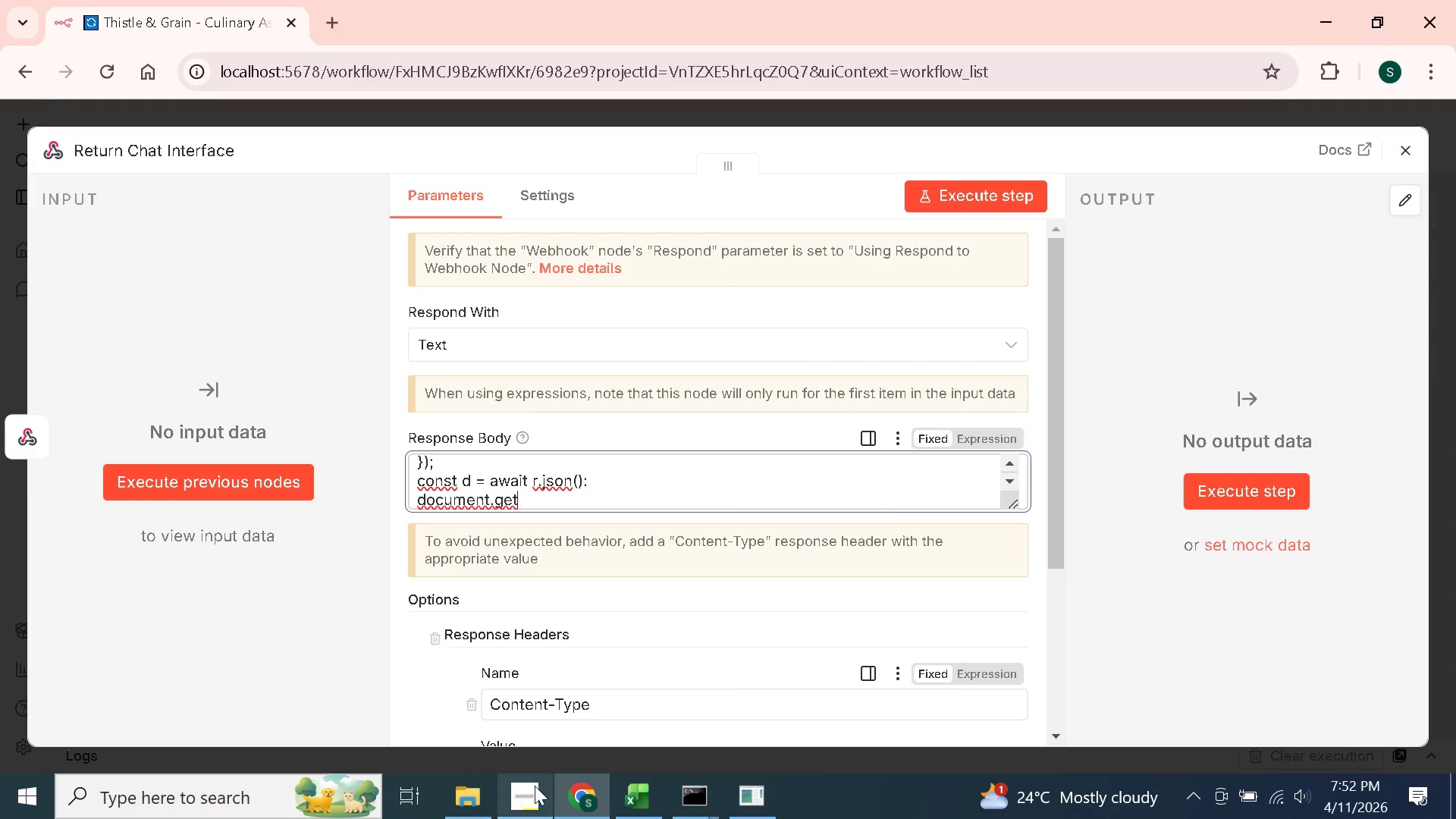 
left_click([526, 810])